 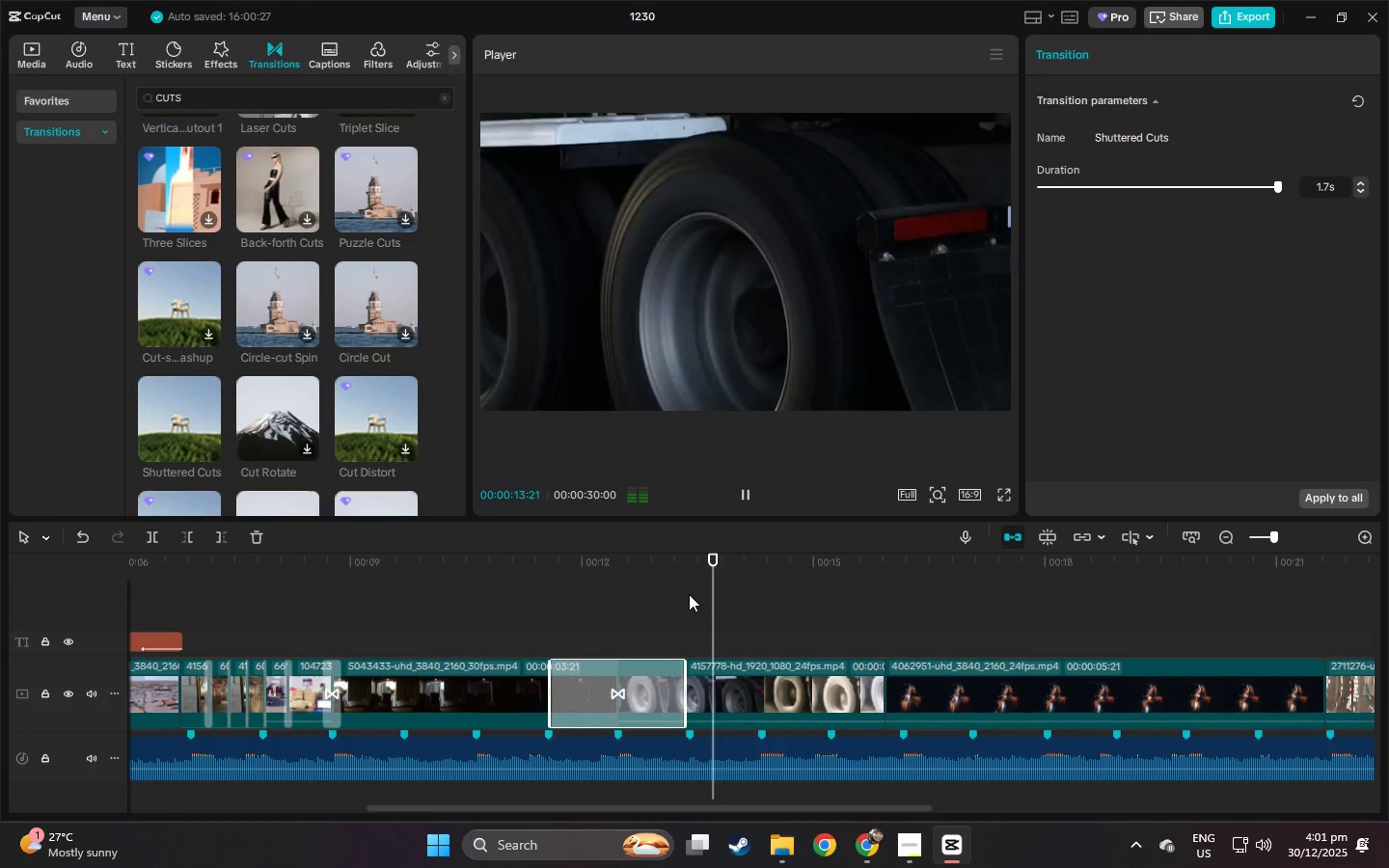 
left_click([523, 577])
 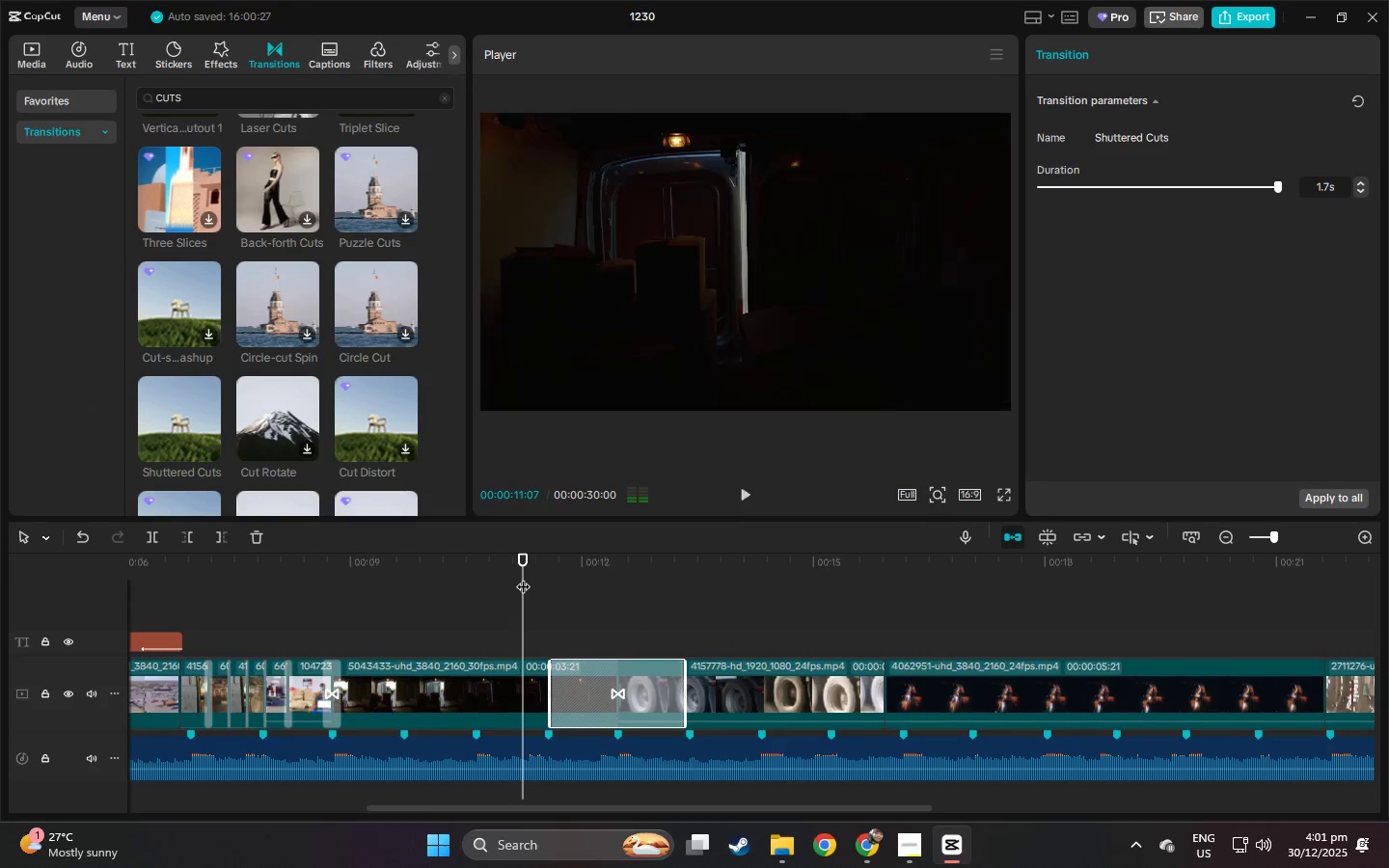 
key(Space)
 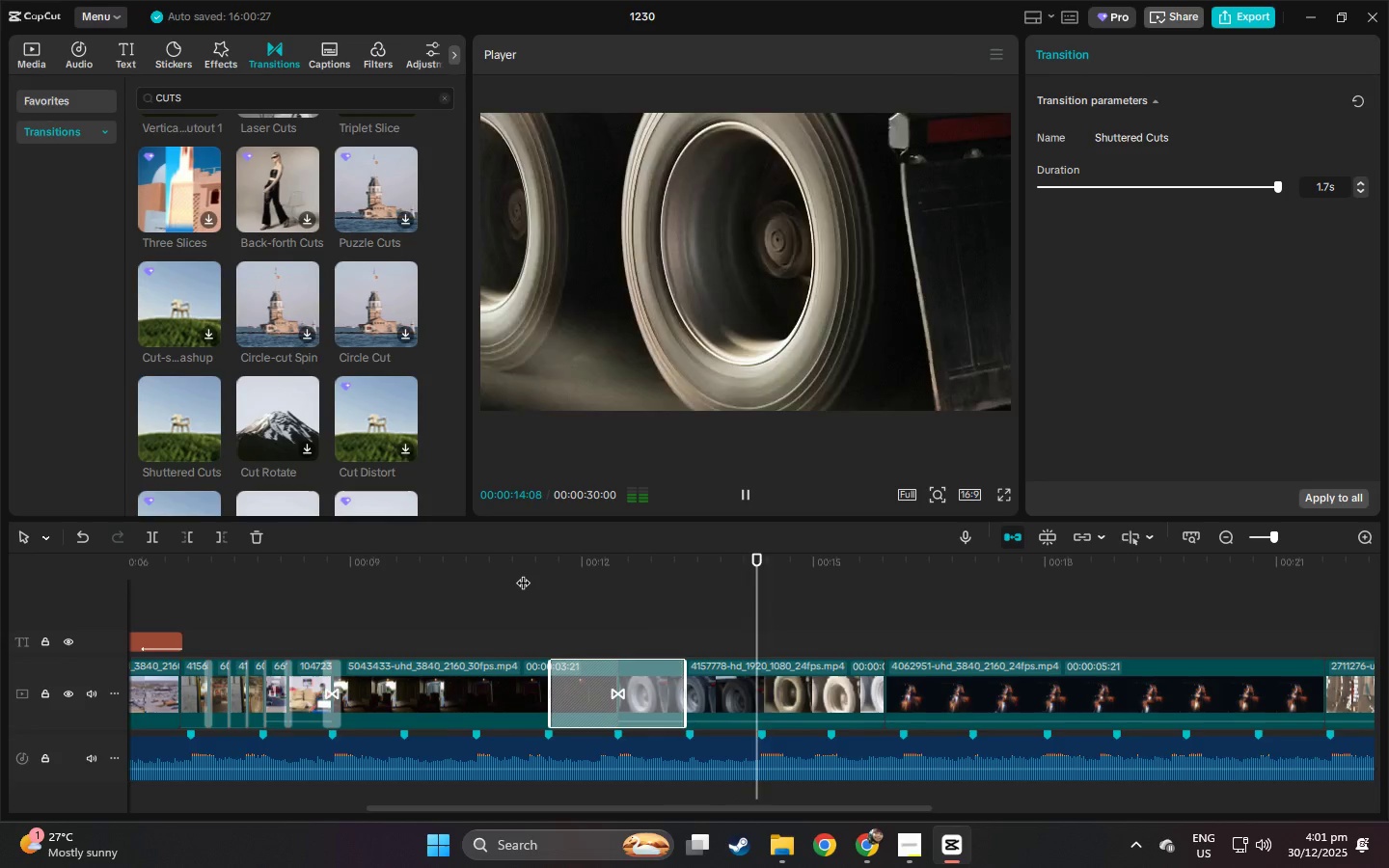 
key(Space)
 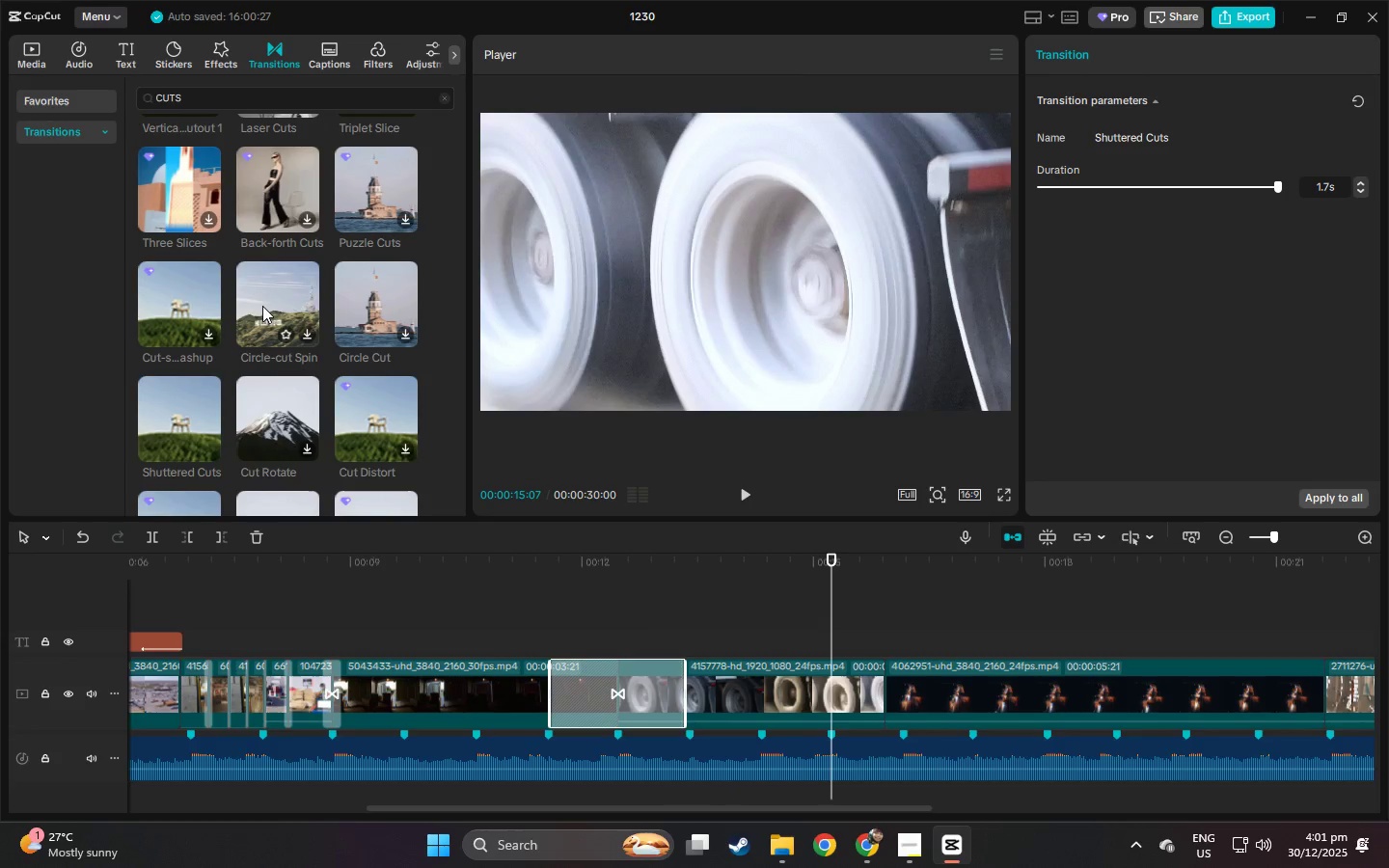 
left_click_drag(start_coordinate=[267, 303], to_coordinate=[876, 691])
 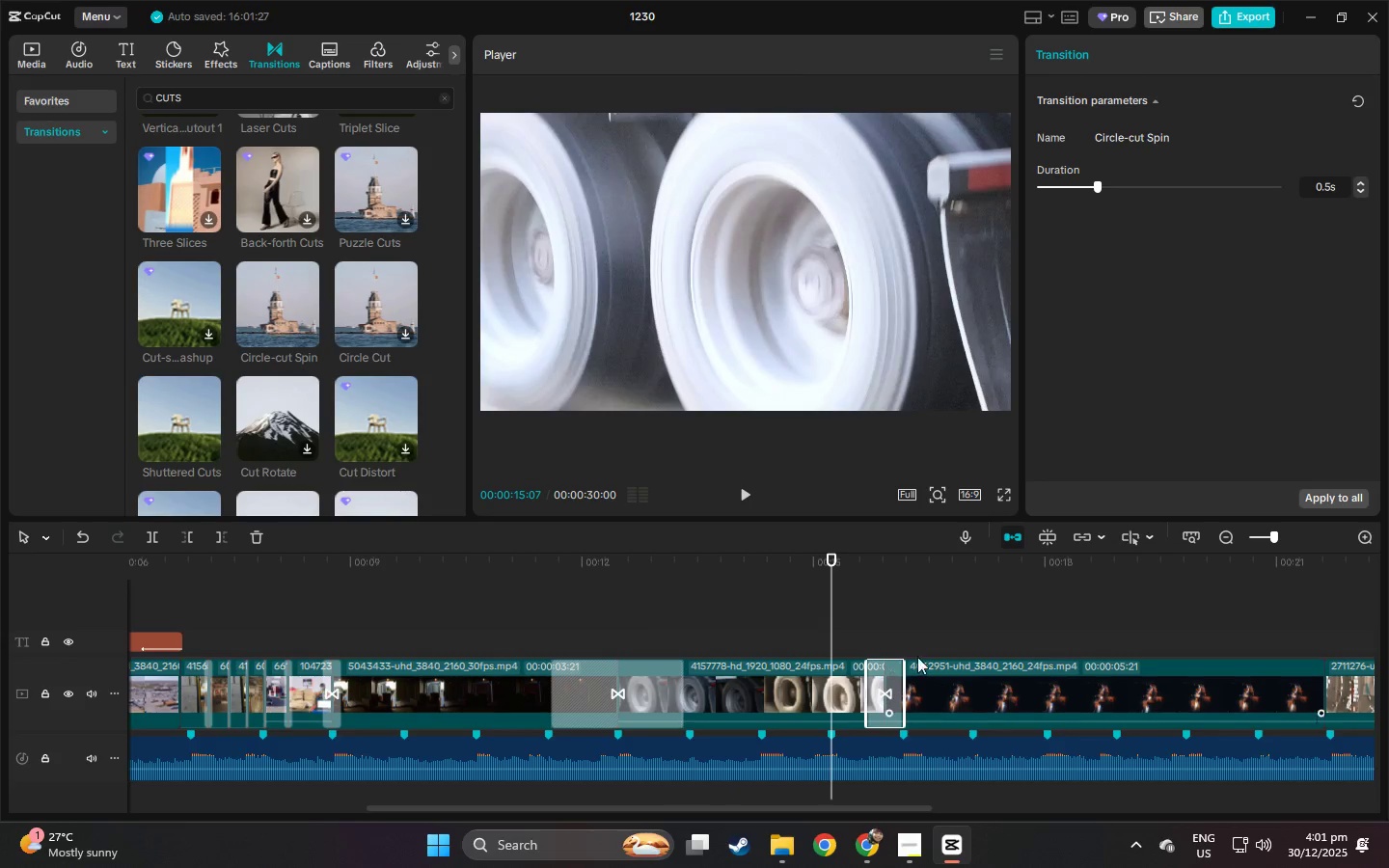 
key(Space)
 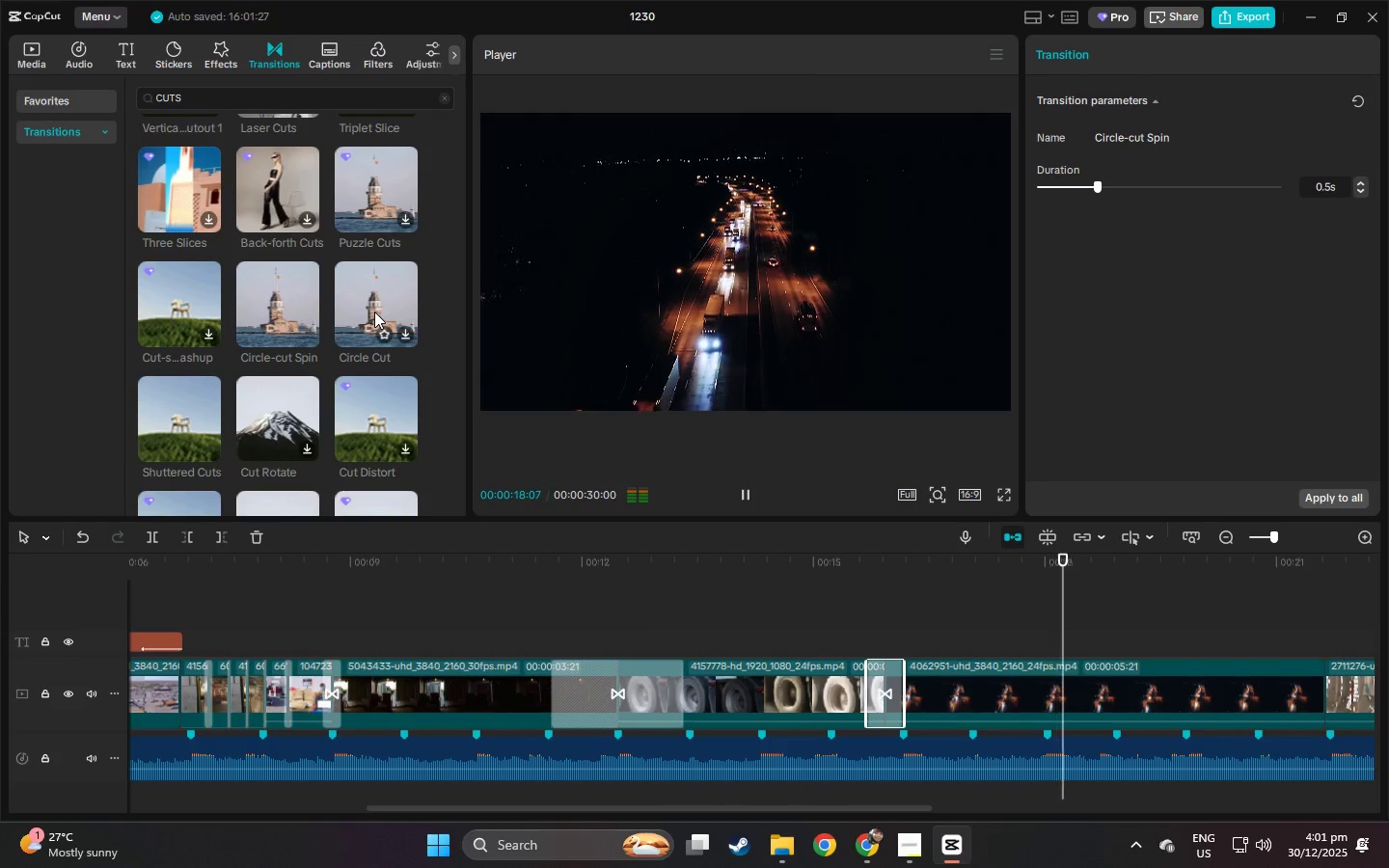 
left_click_drag(start_coordinate=[364, 304], to_coordinate=[1247, 696])
 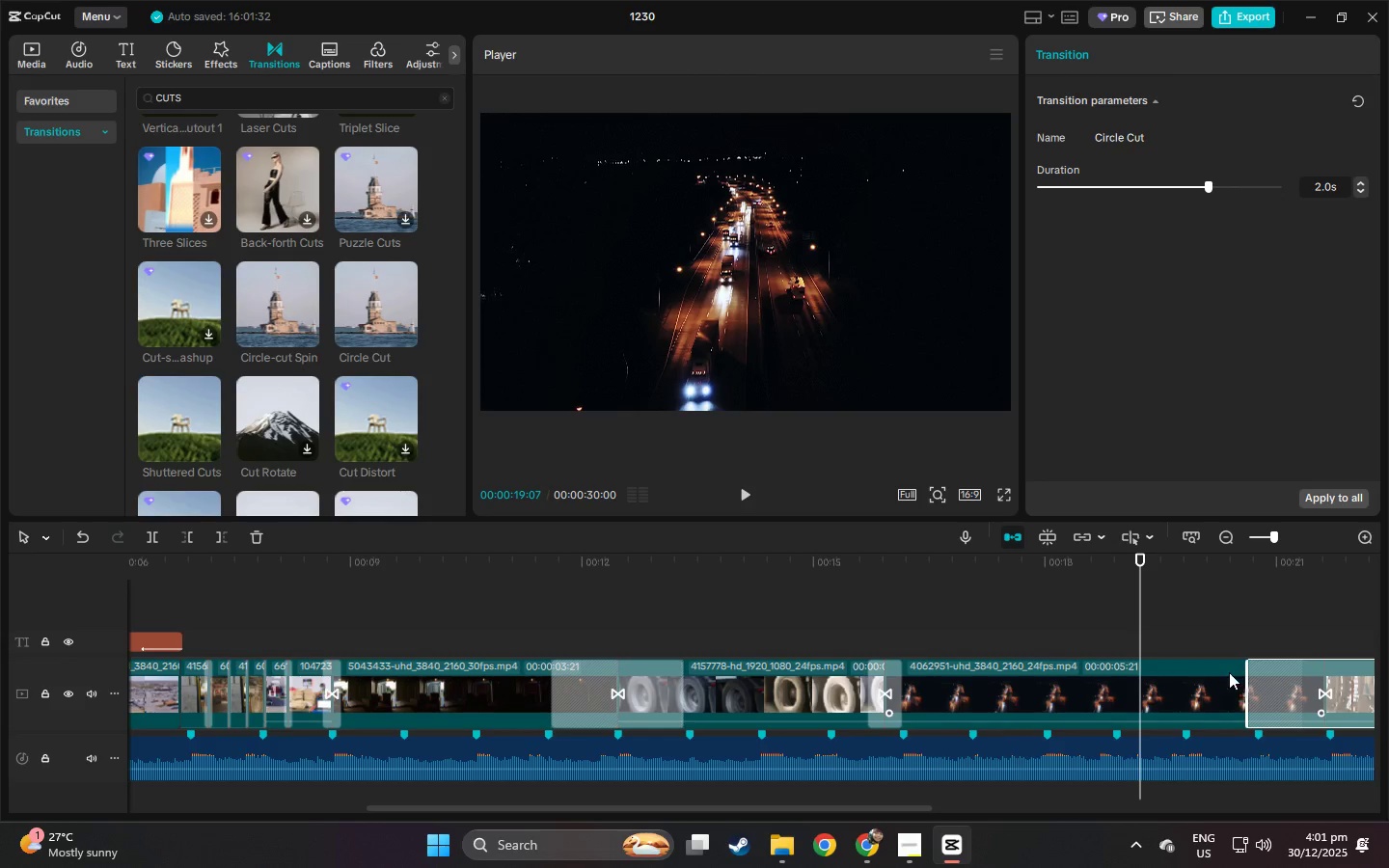 
key(Space)
 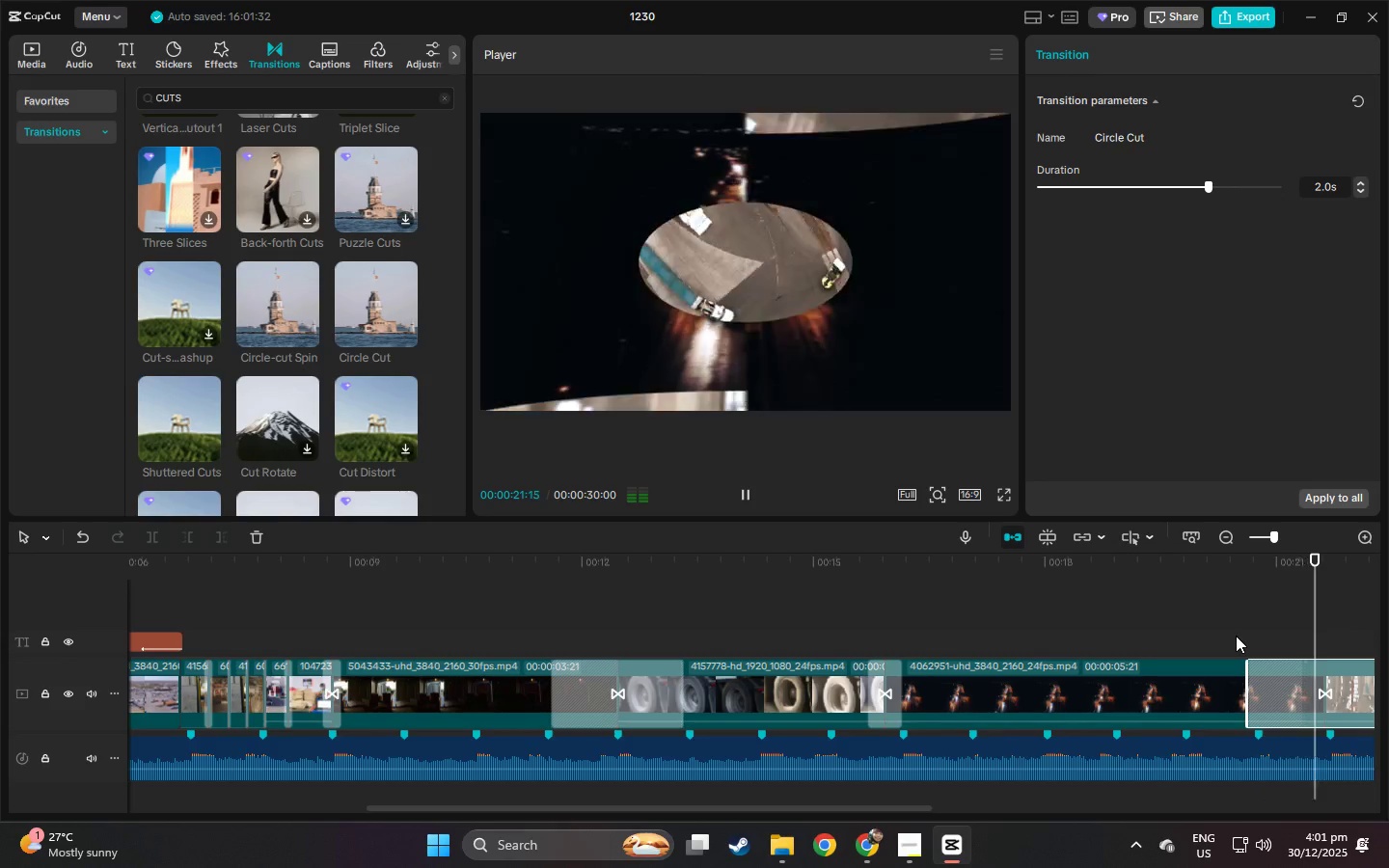 
key(Space)
 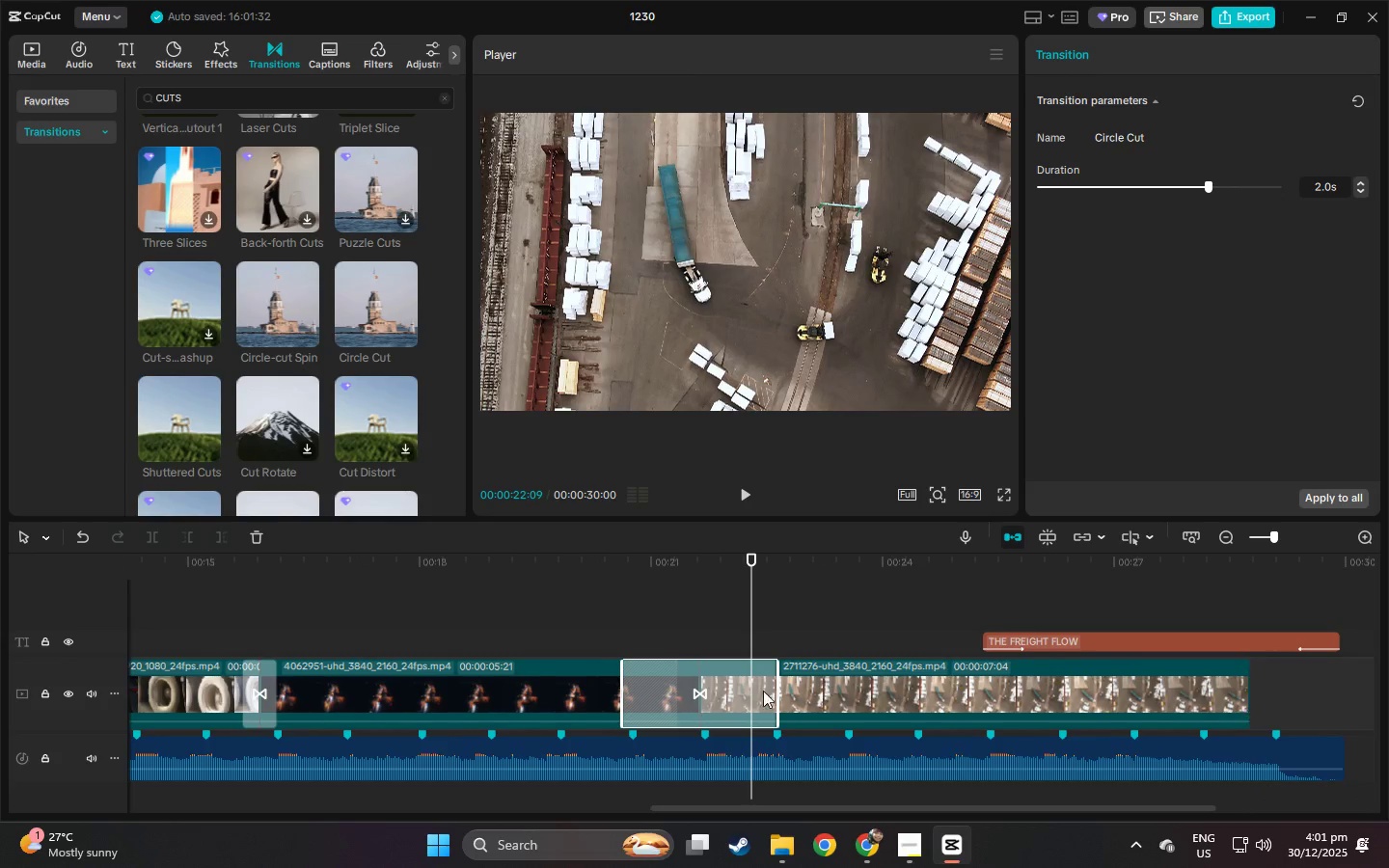 
left_click([714, 702])
 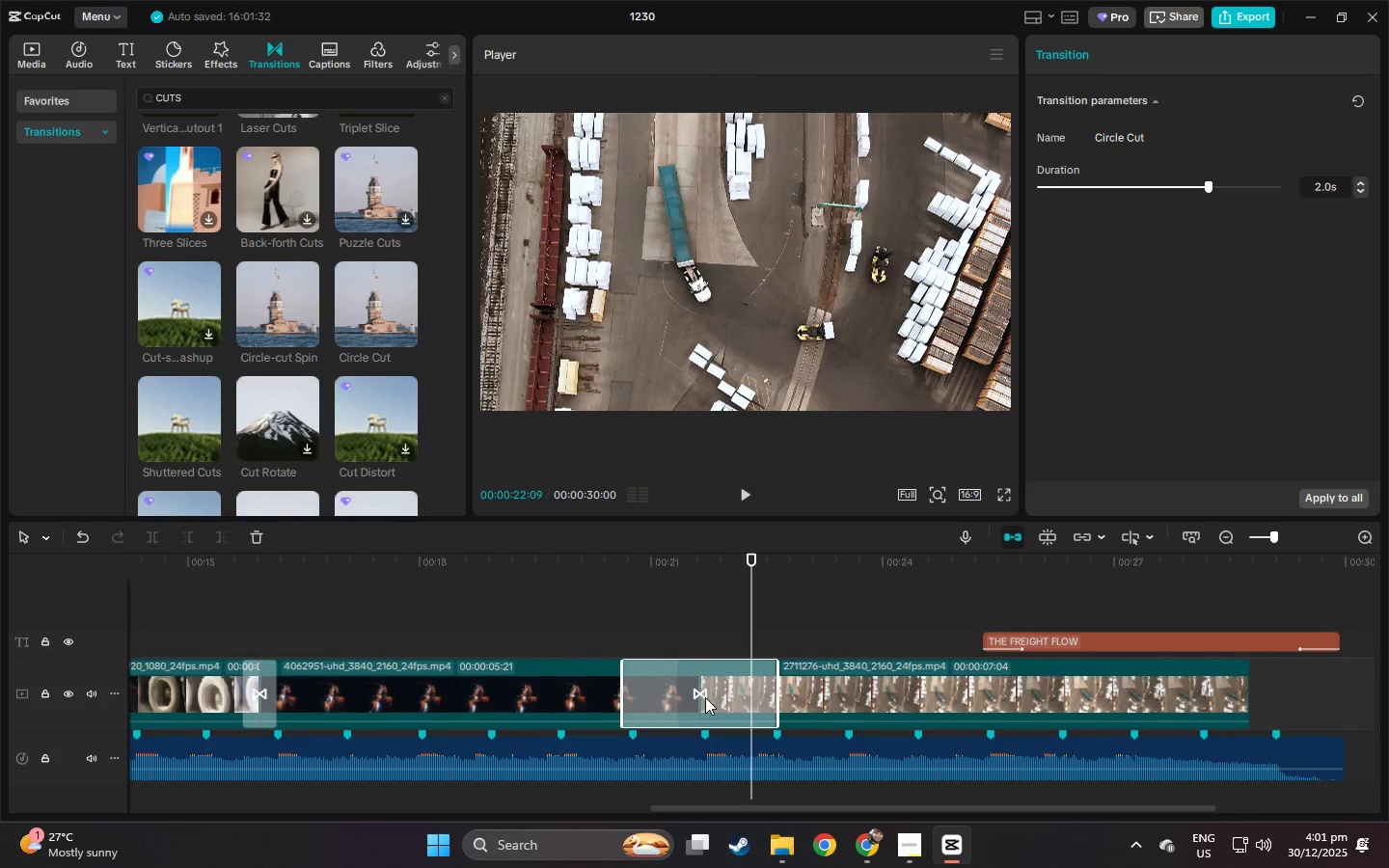 
key(Delete)
 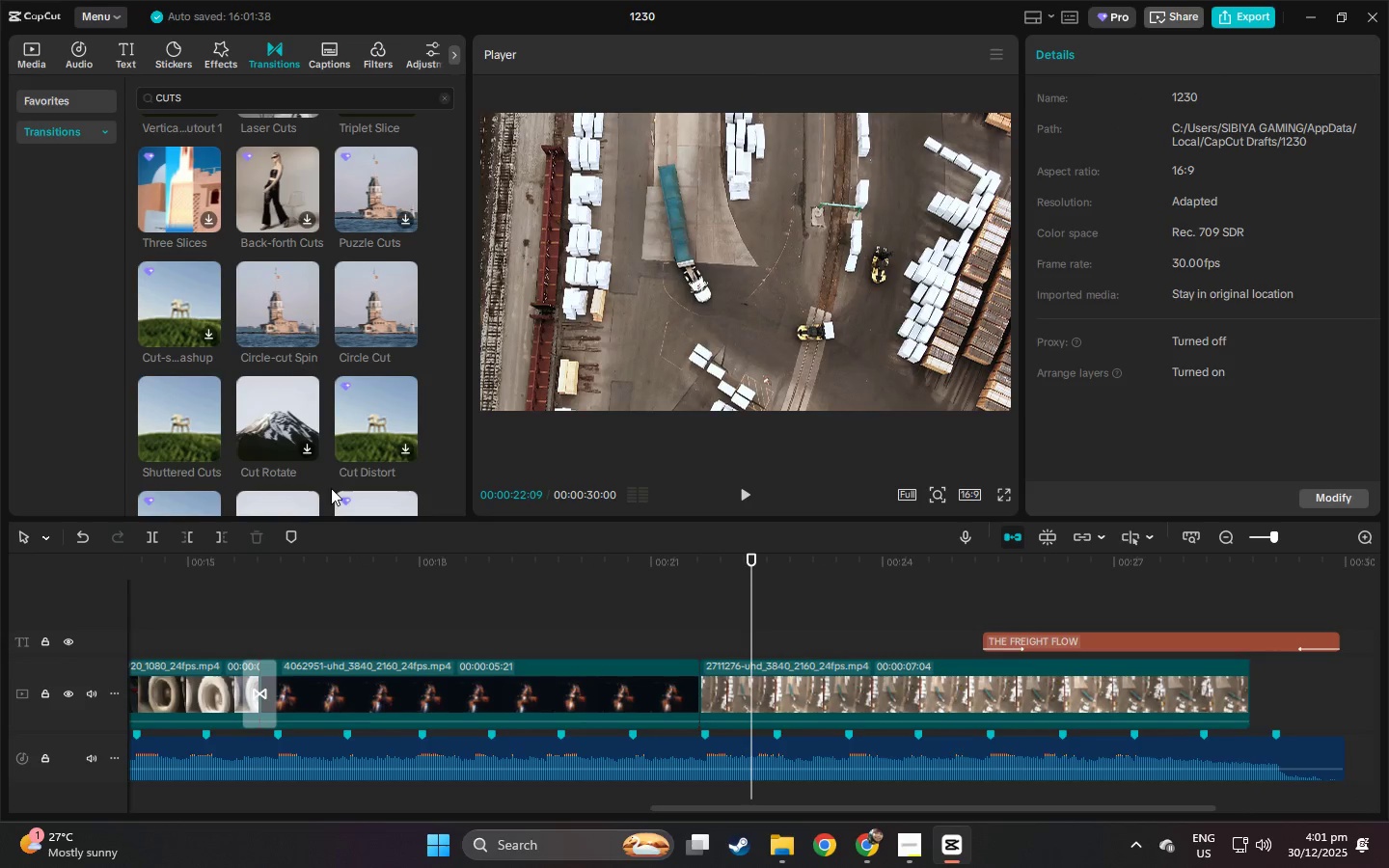 
mouse_move([296, 419])
 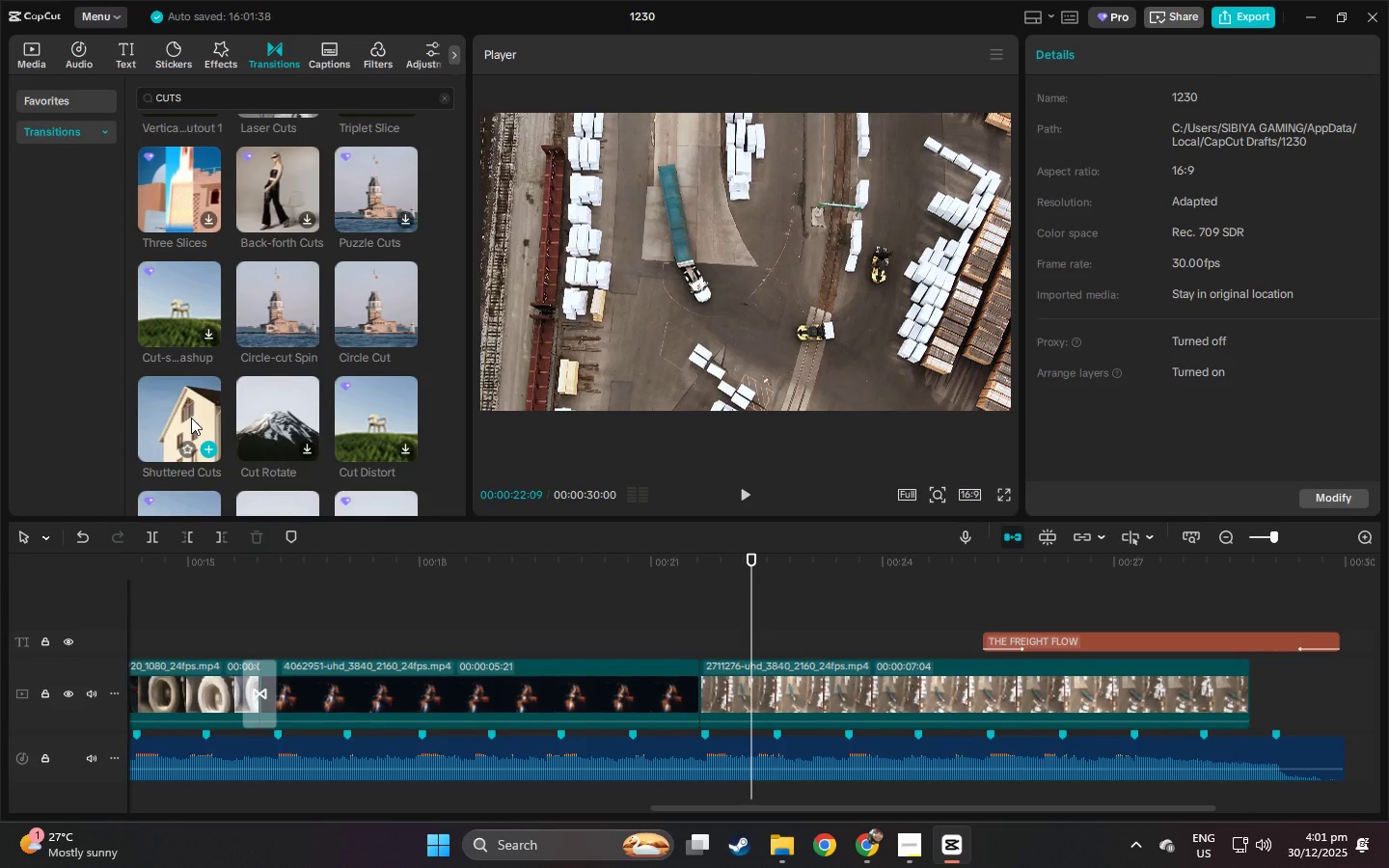 
left_click_drag(start_coordinate=[191, 418], to_coordinate=[636, 692])
 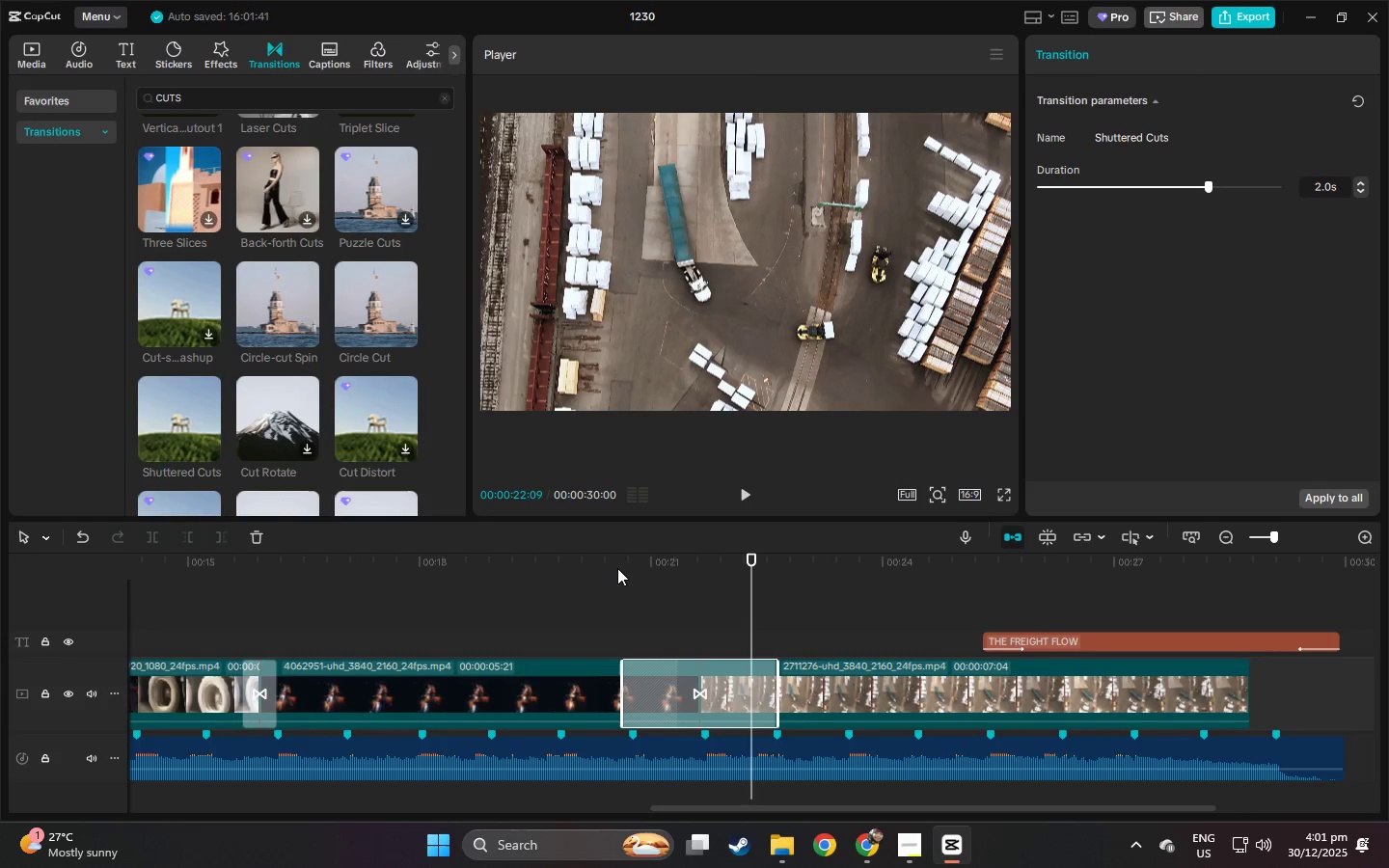 
left_click([612, 566])
 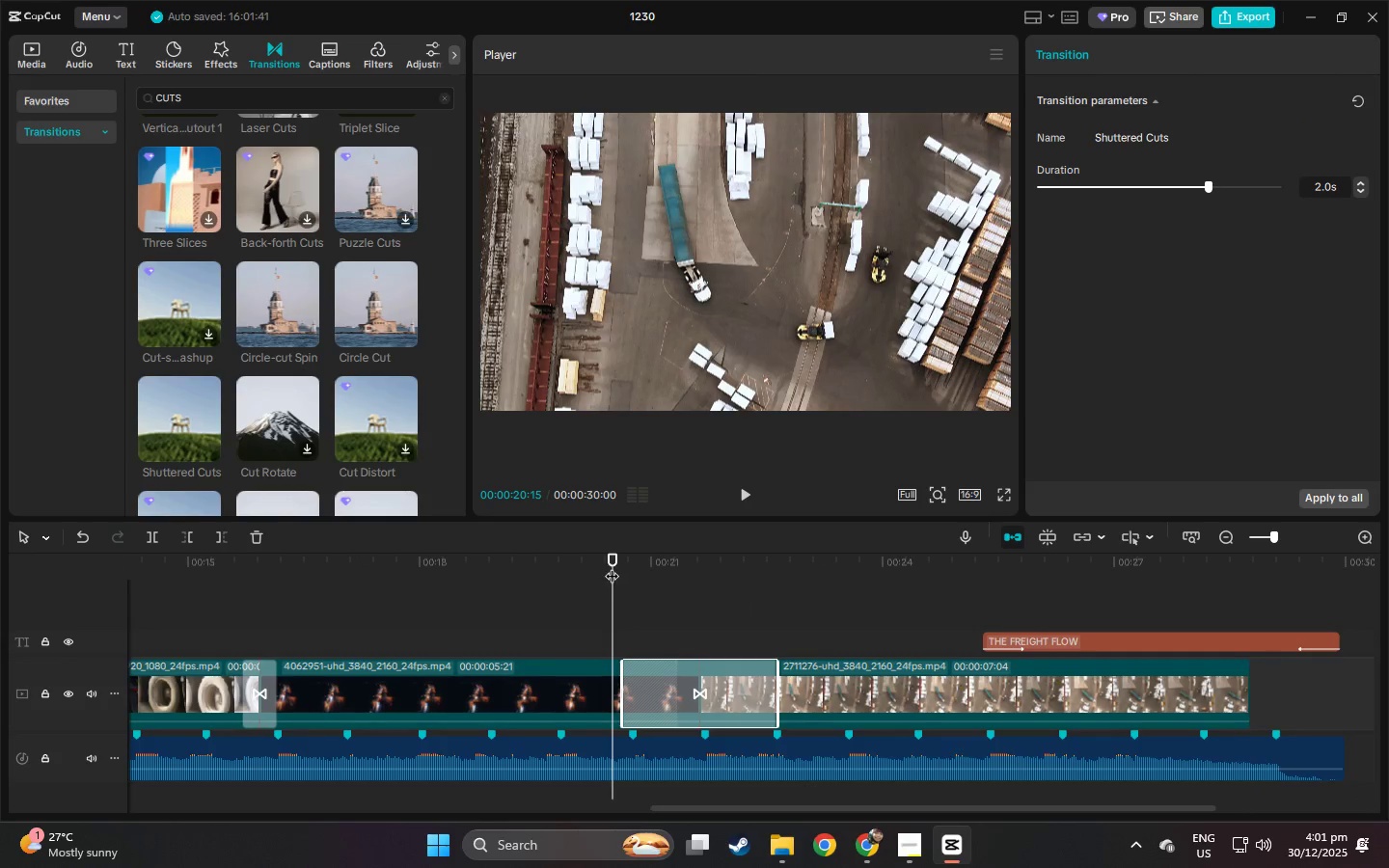 
key(Space)
 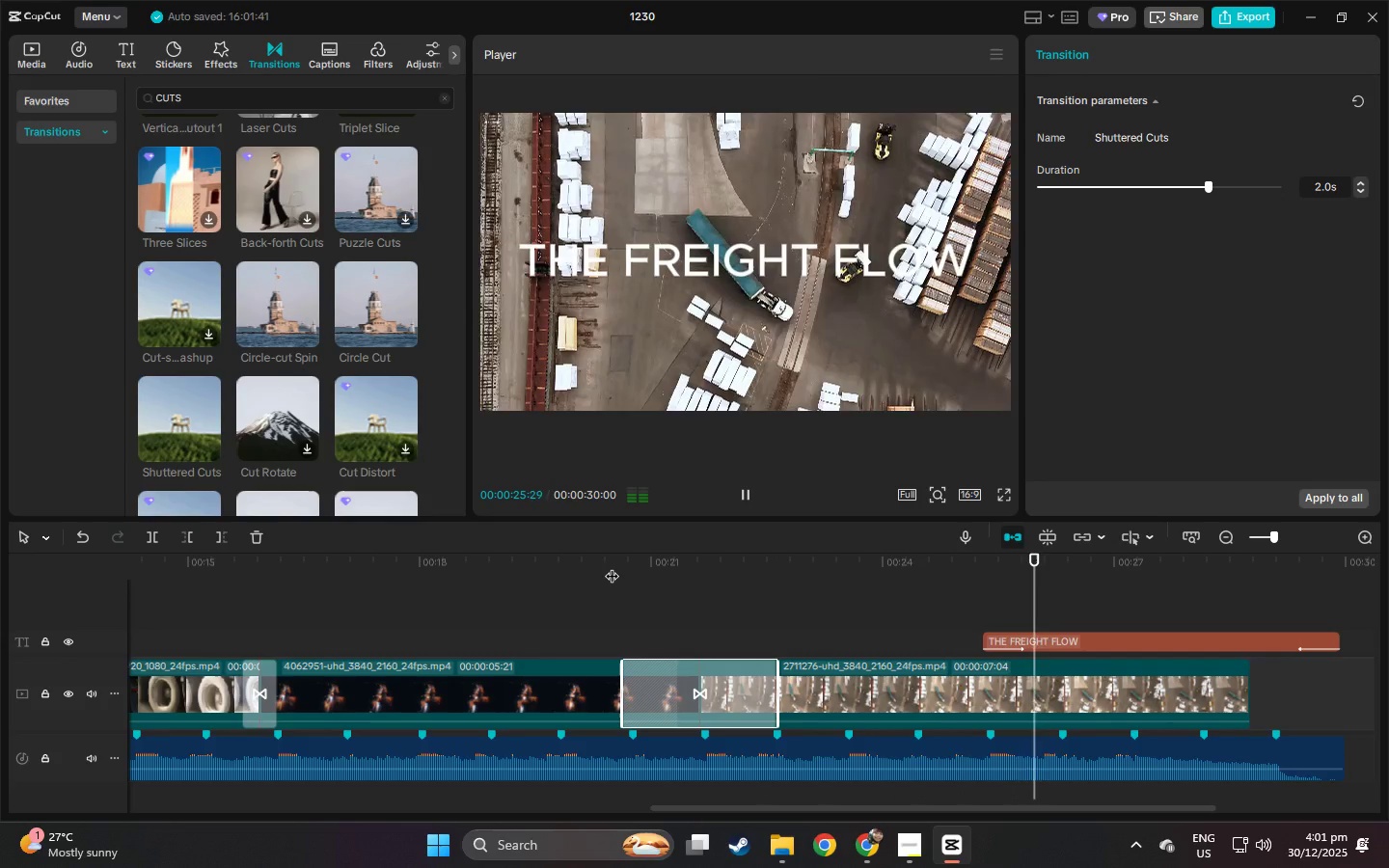 
wait(10.67)
 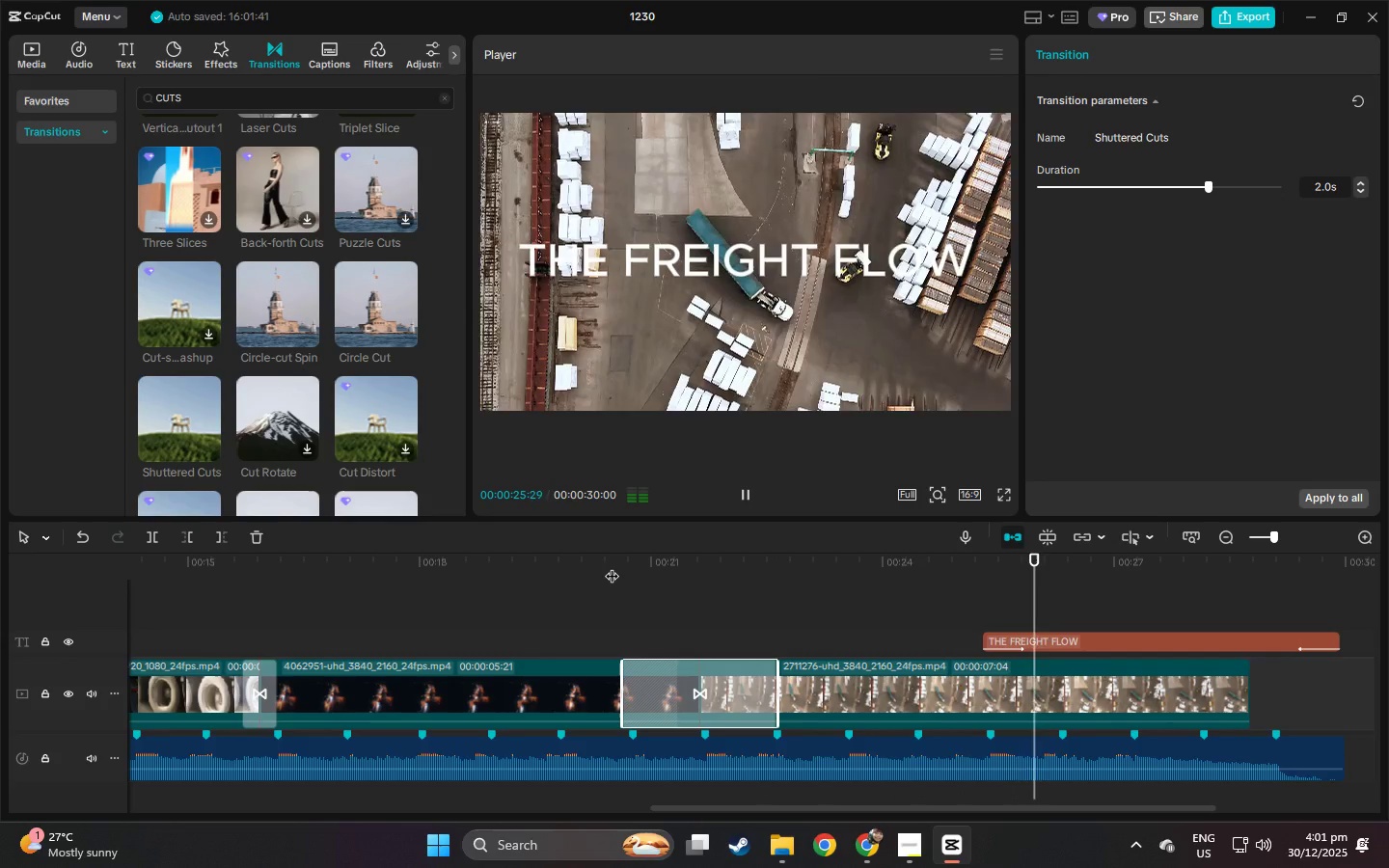 
left_click_drag(start_coordinate=[403, 556], to_coordinate=[0, 570])
 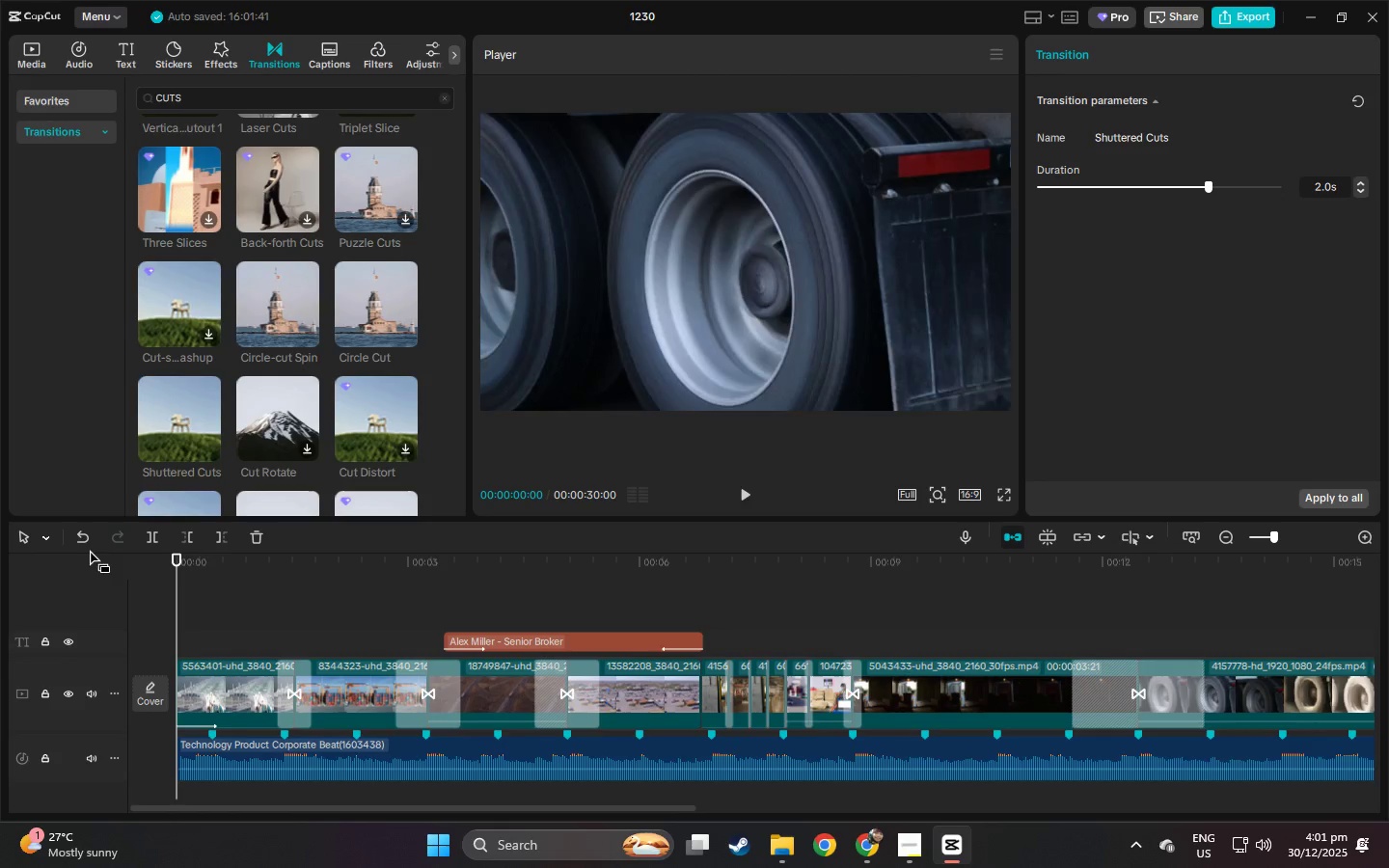 
key(Space)
 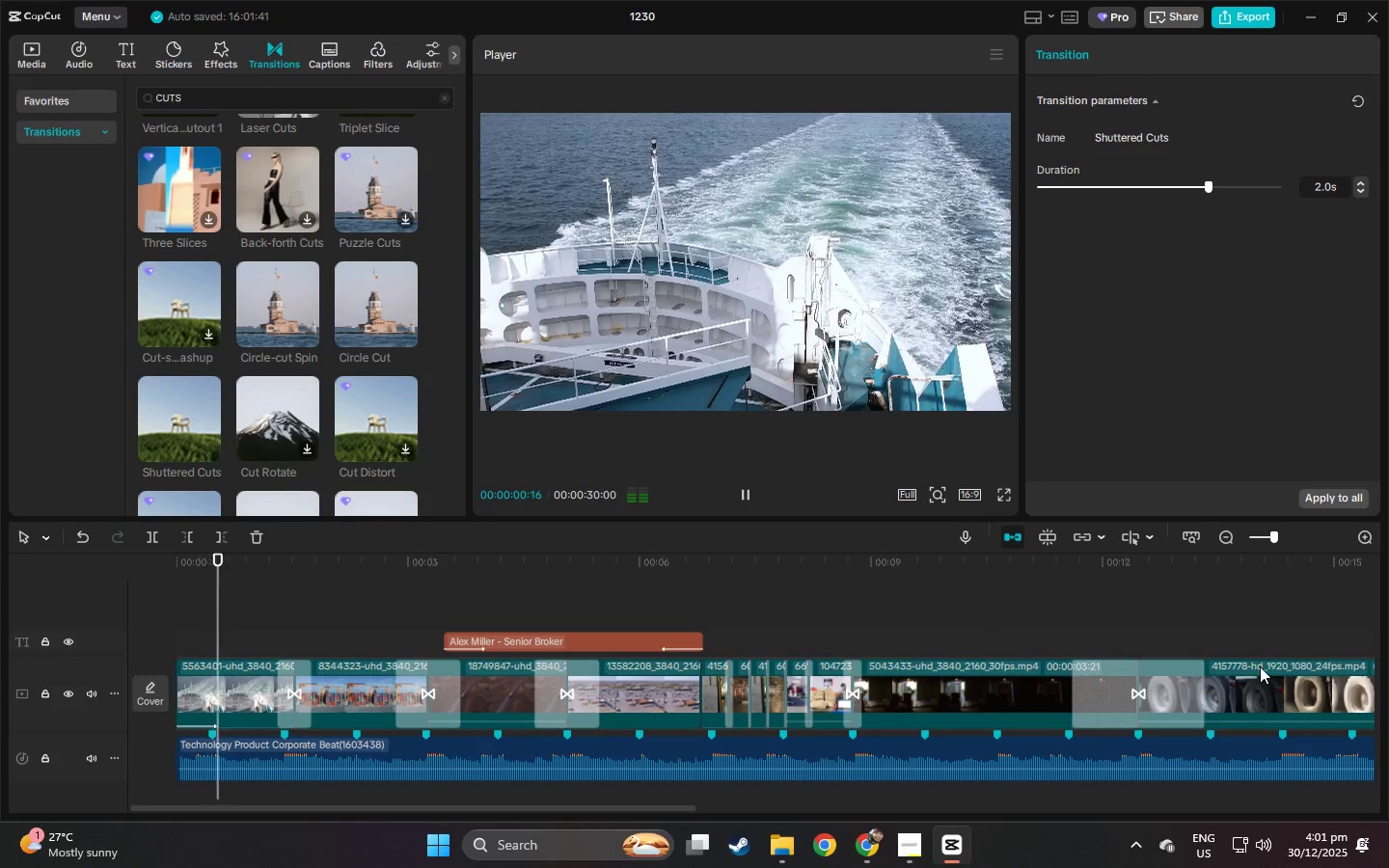 
key(Space)
 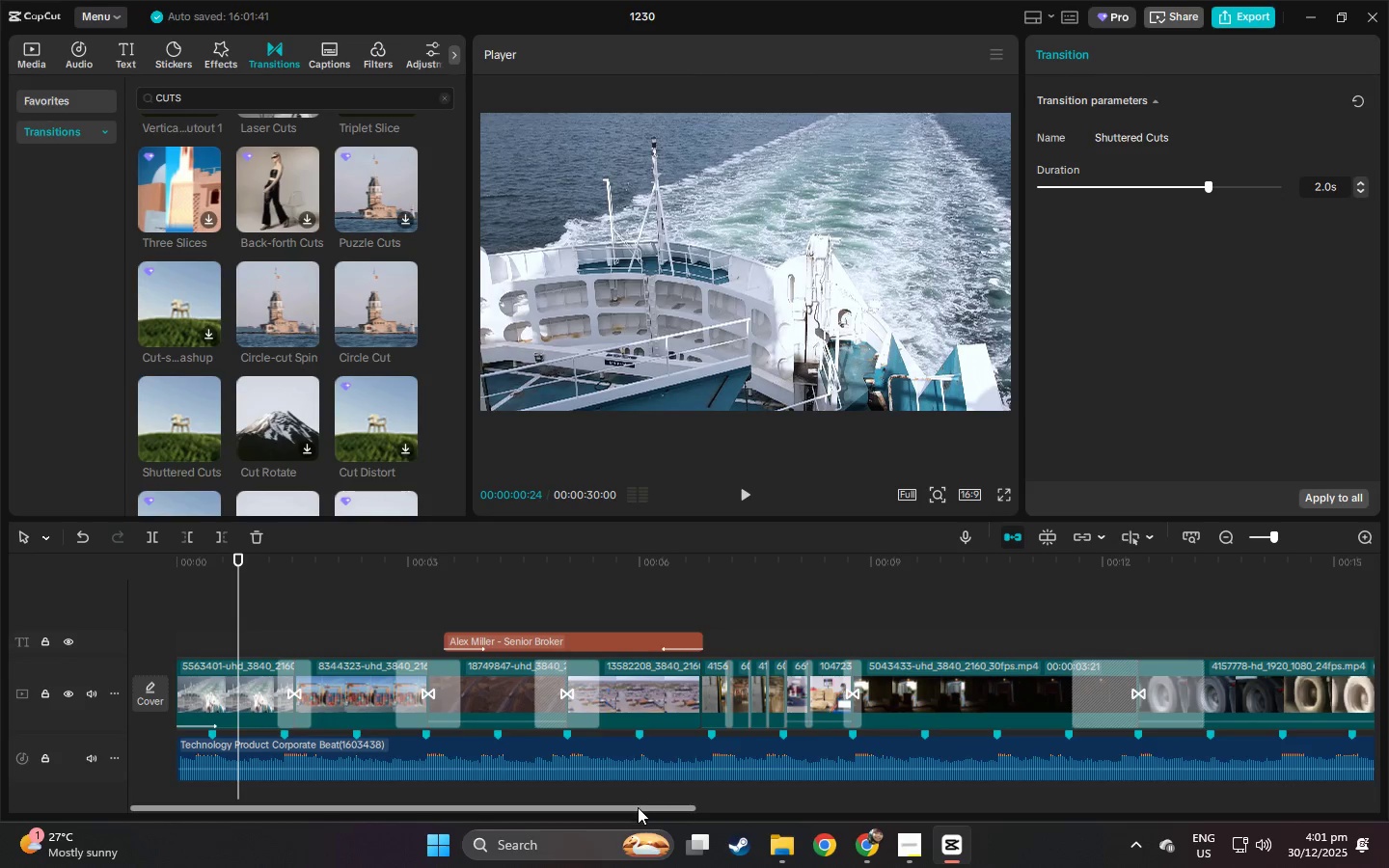 
left_click_drag(start_coordinate=[638, 807], to_coordinate=[1257, 822])
 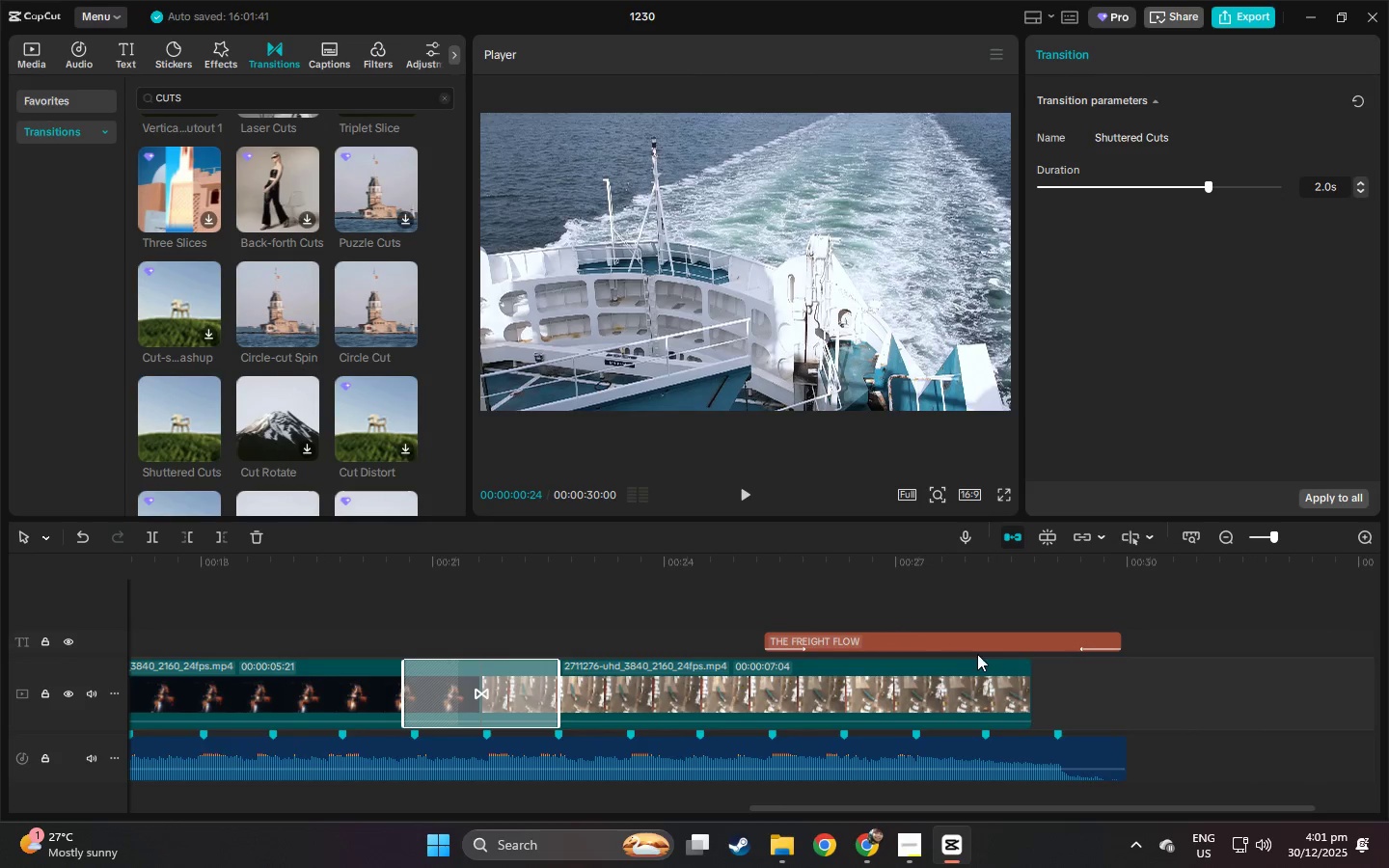 
left_click([968, 643])
 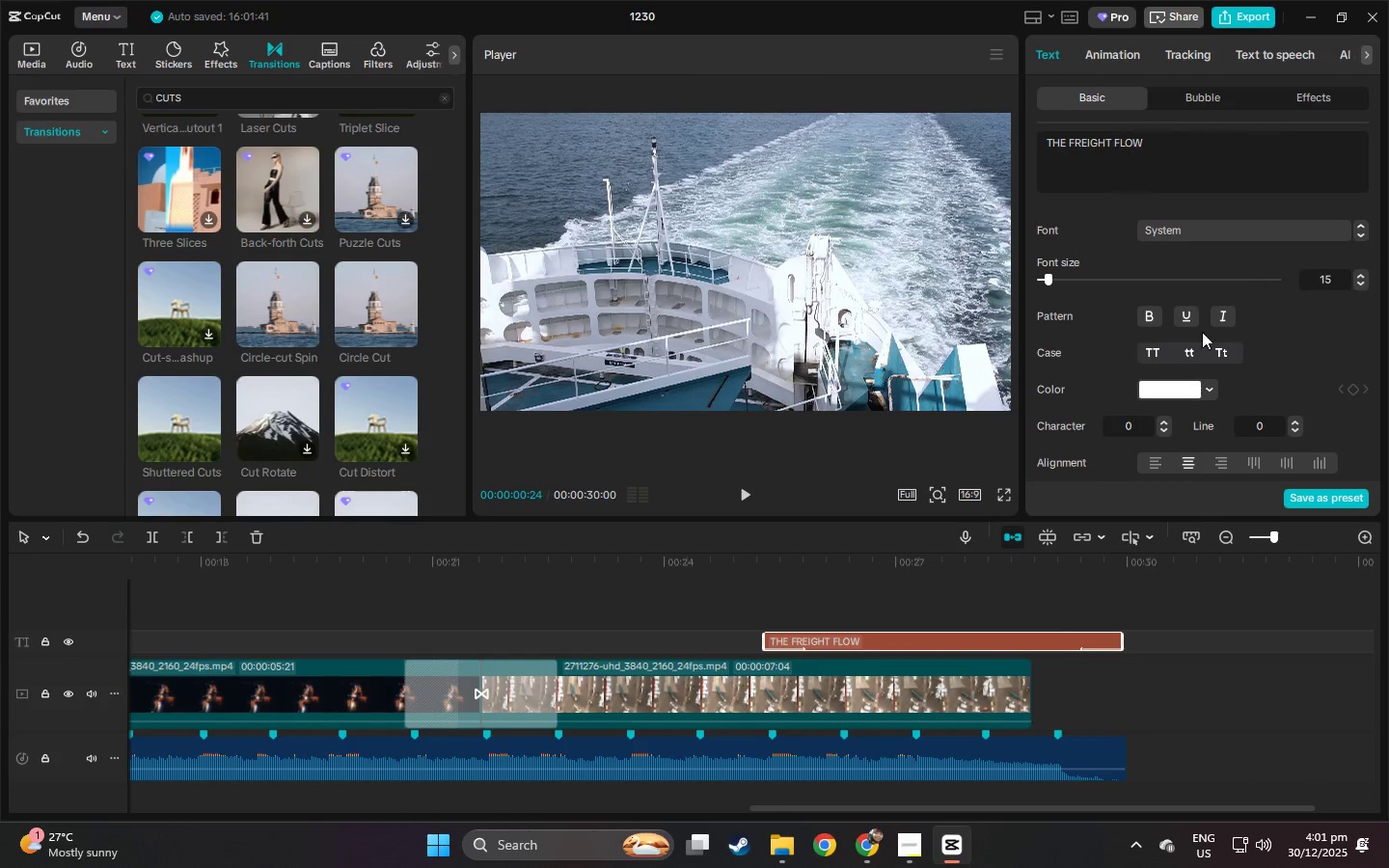 
left_click([1150, 316])
 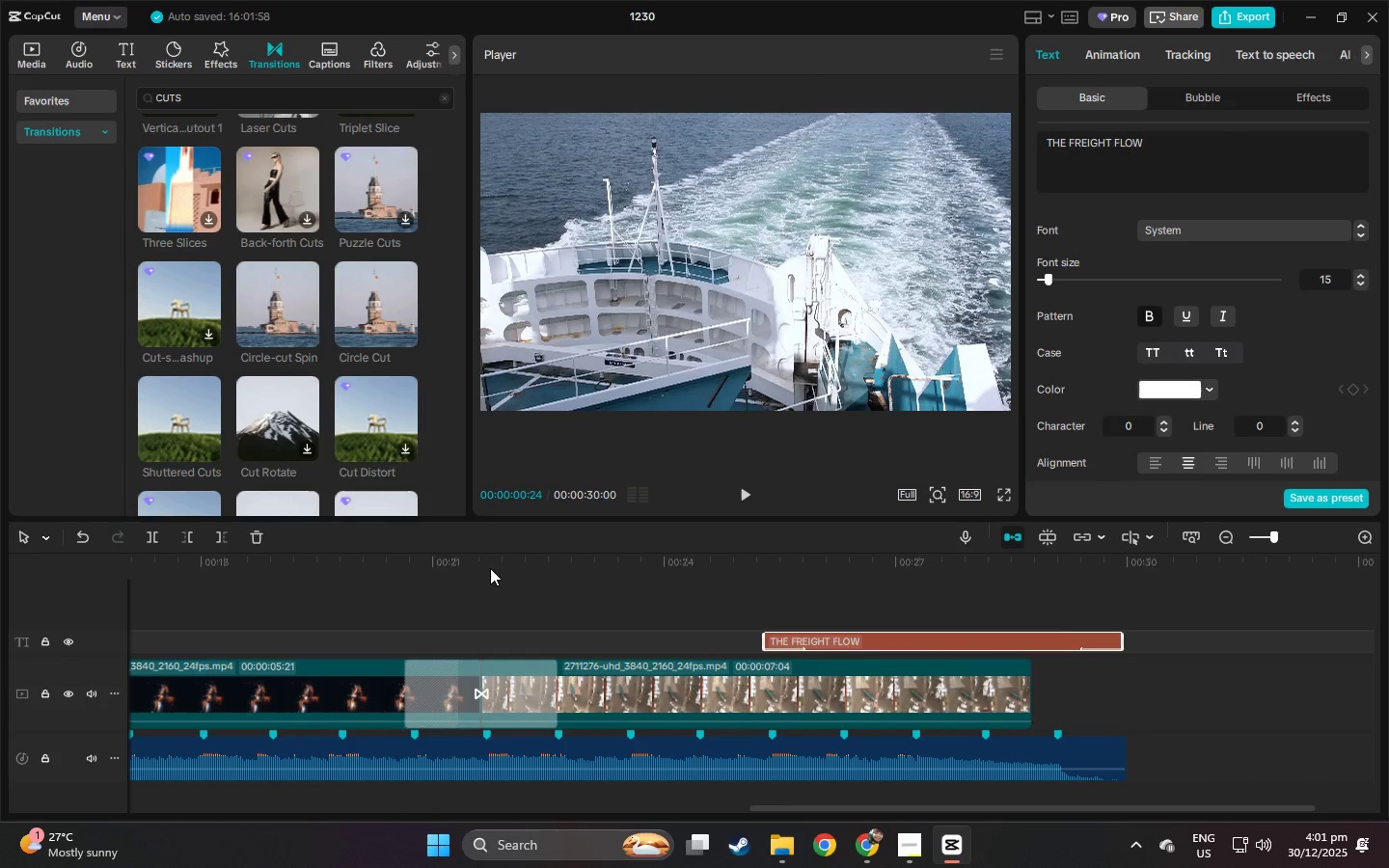 
left_click_drag(start_coordinate=[449, 551], to_coordinate=[156, 561])
 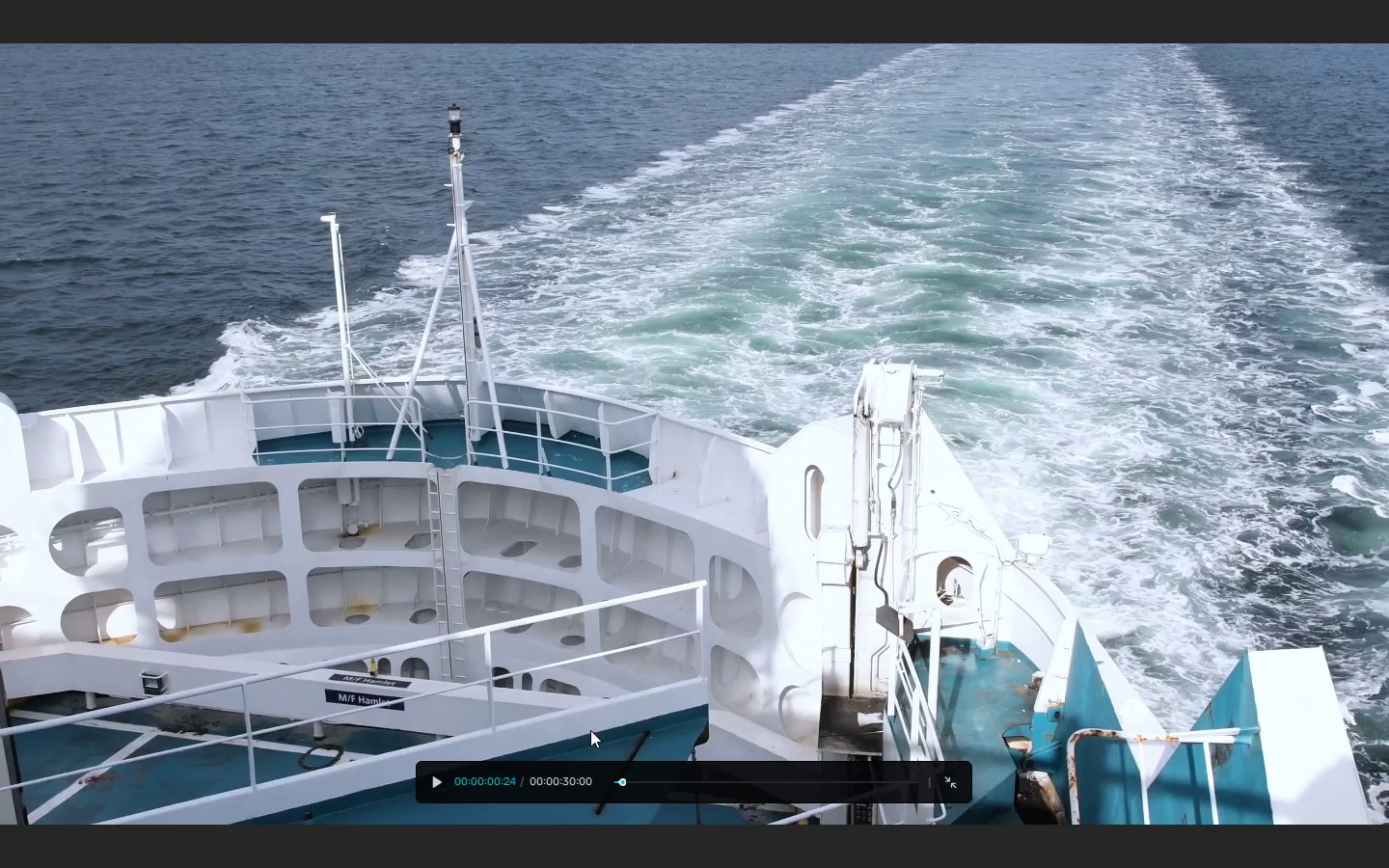 
key(Space)
 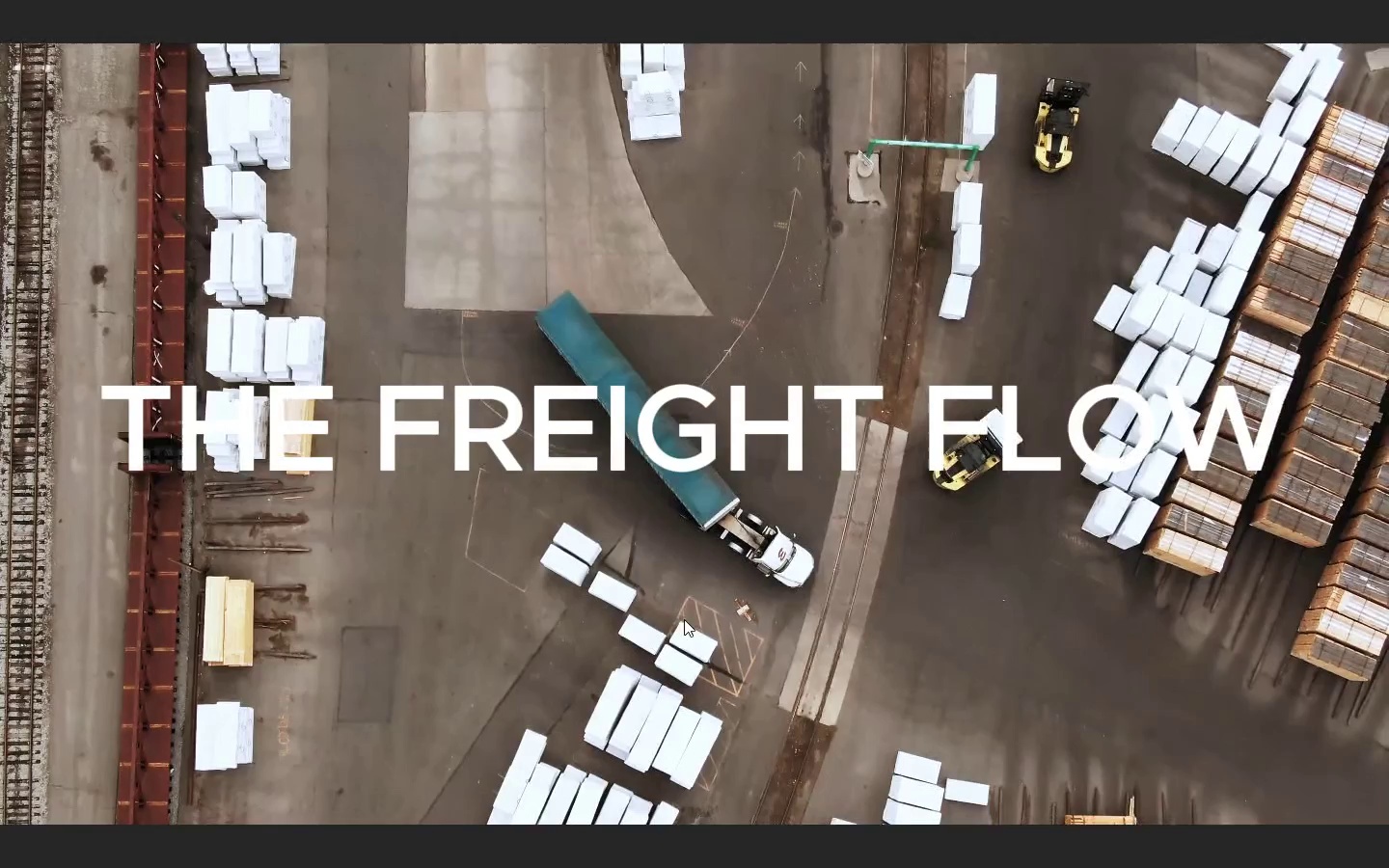 
wait(30.2)
 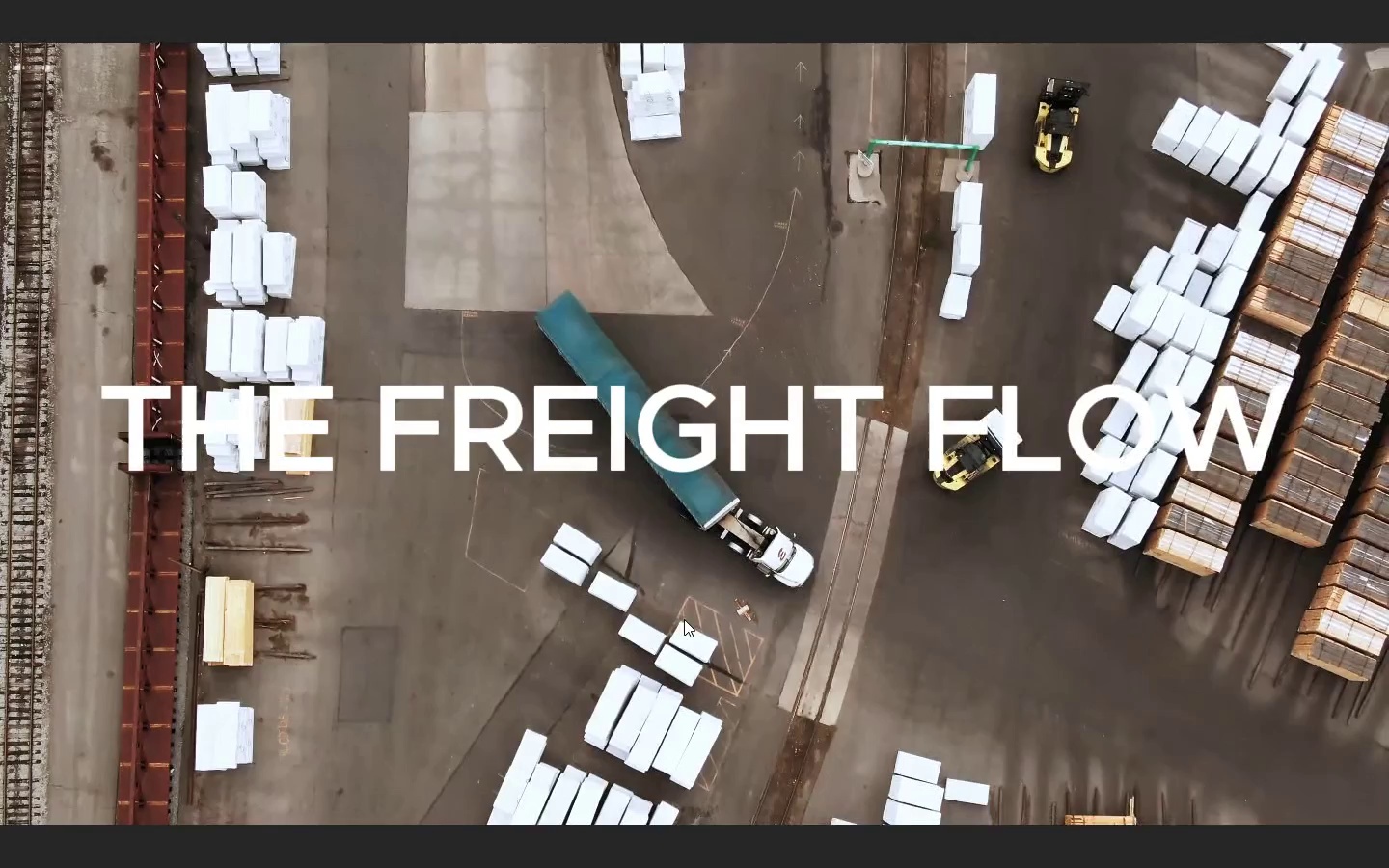 
key(Escape)
 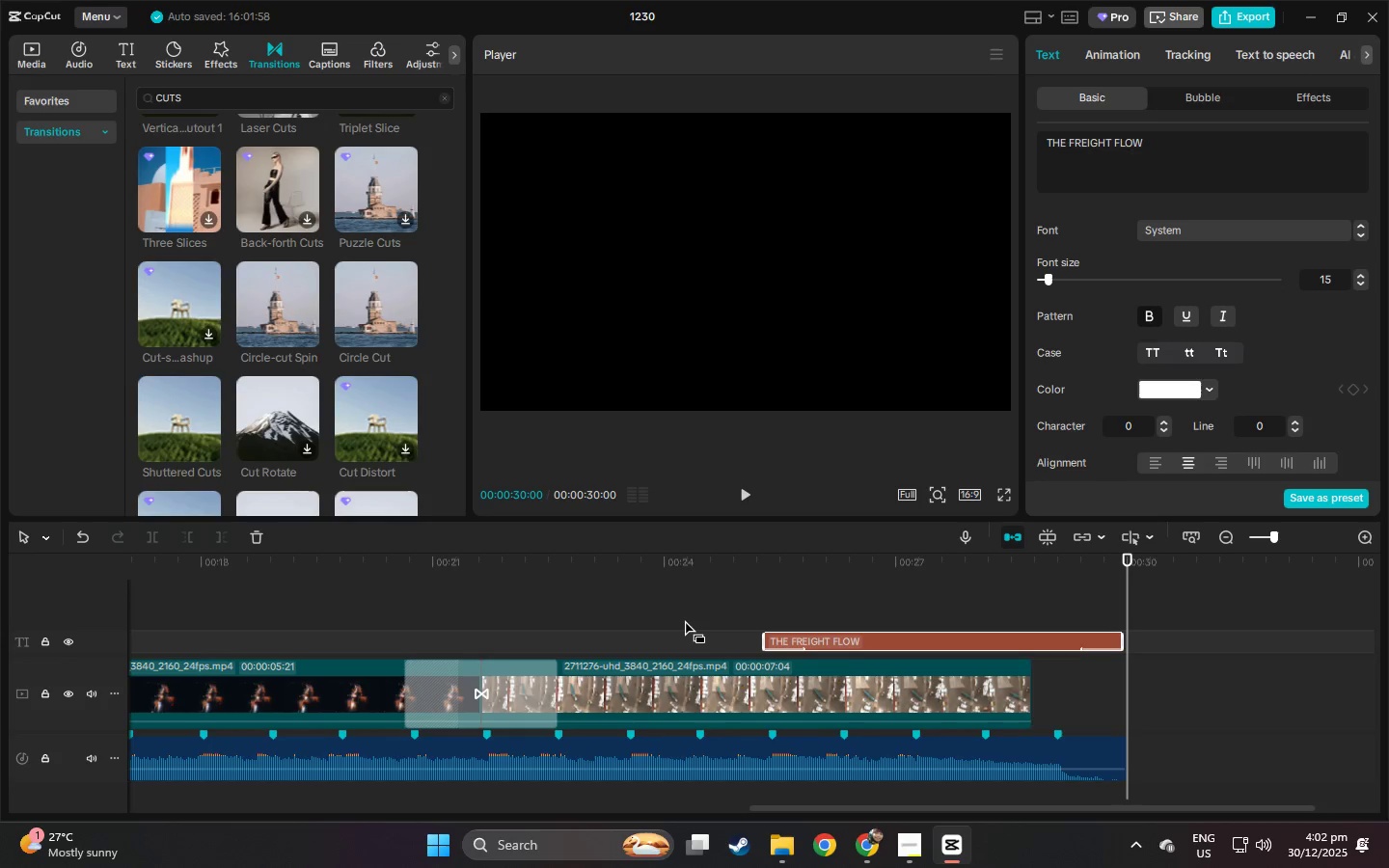 
key(Alt+AltLeft)
 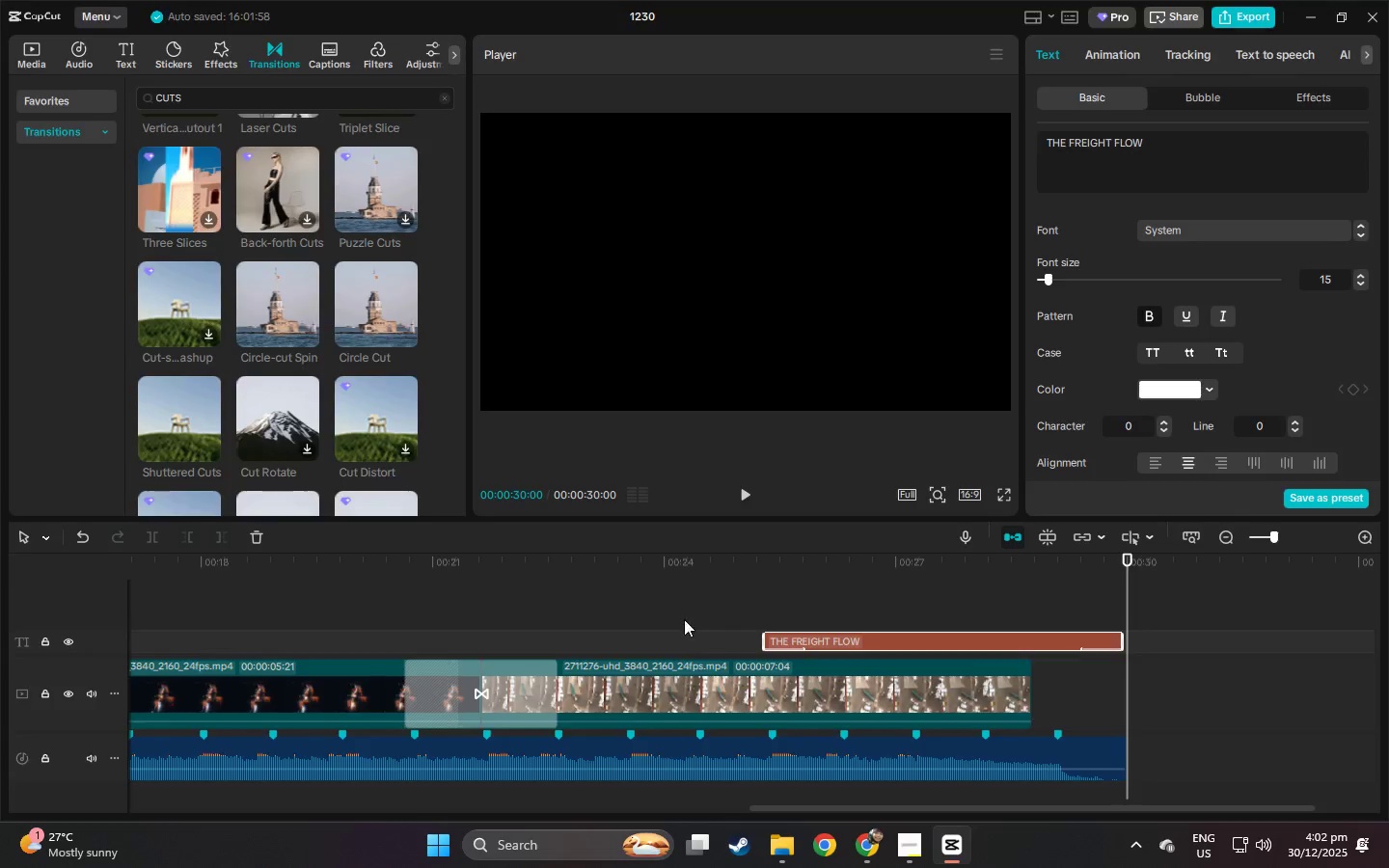 
key(Alt+Tab)